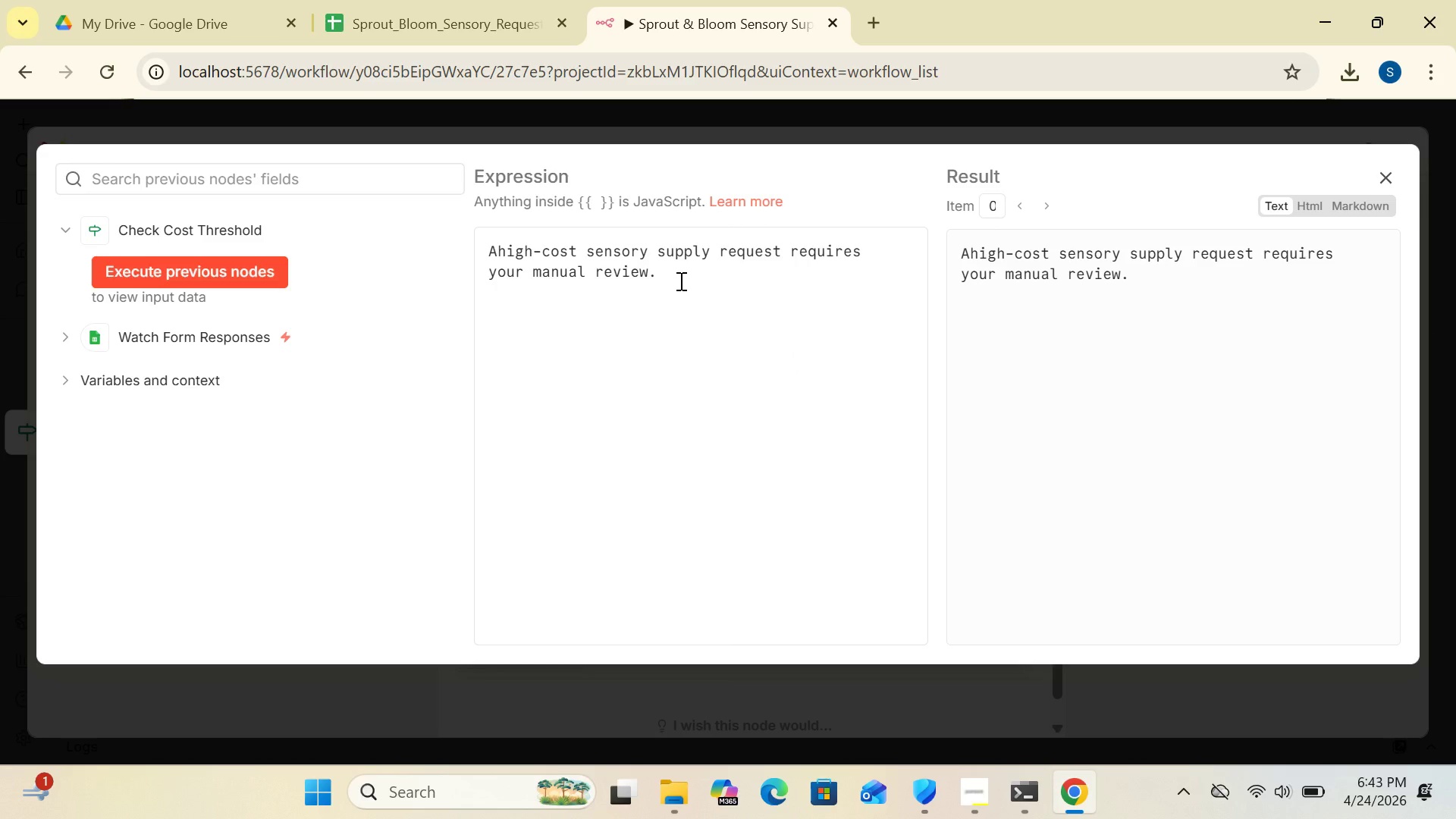 
left_click([671, 268])
 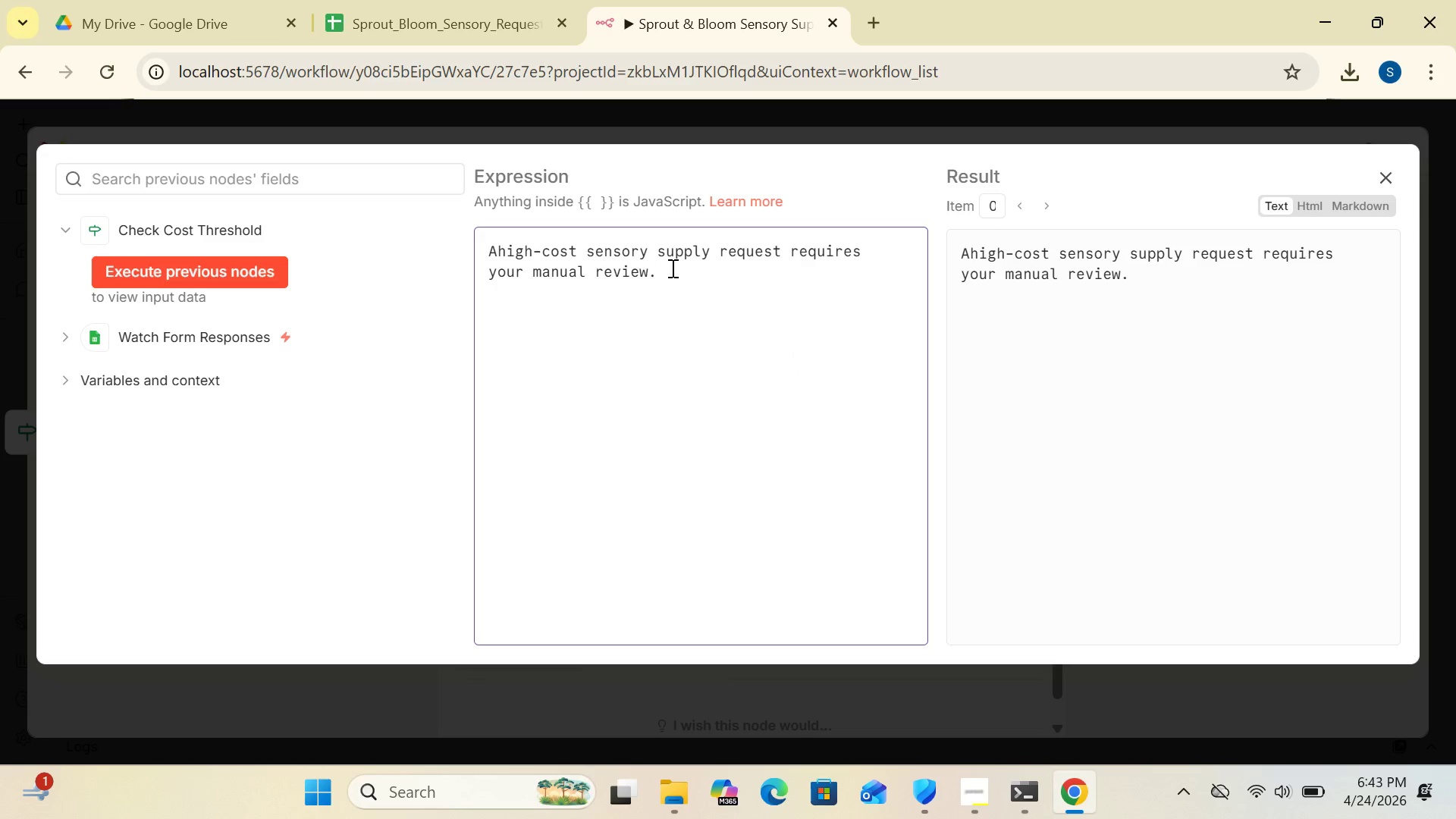 
key(Enter)
 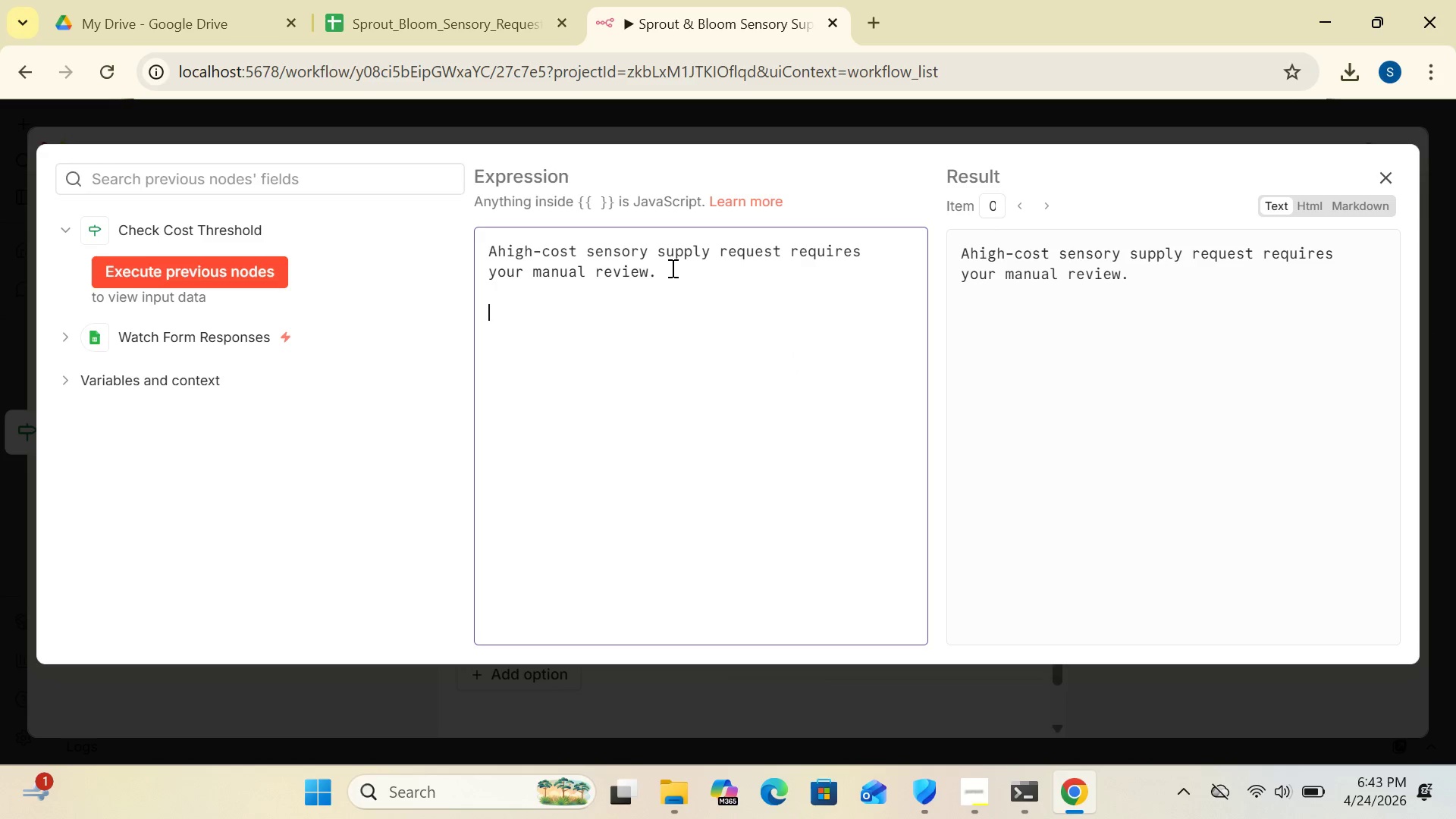 
key(Enter)
 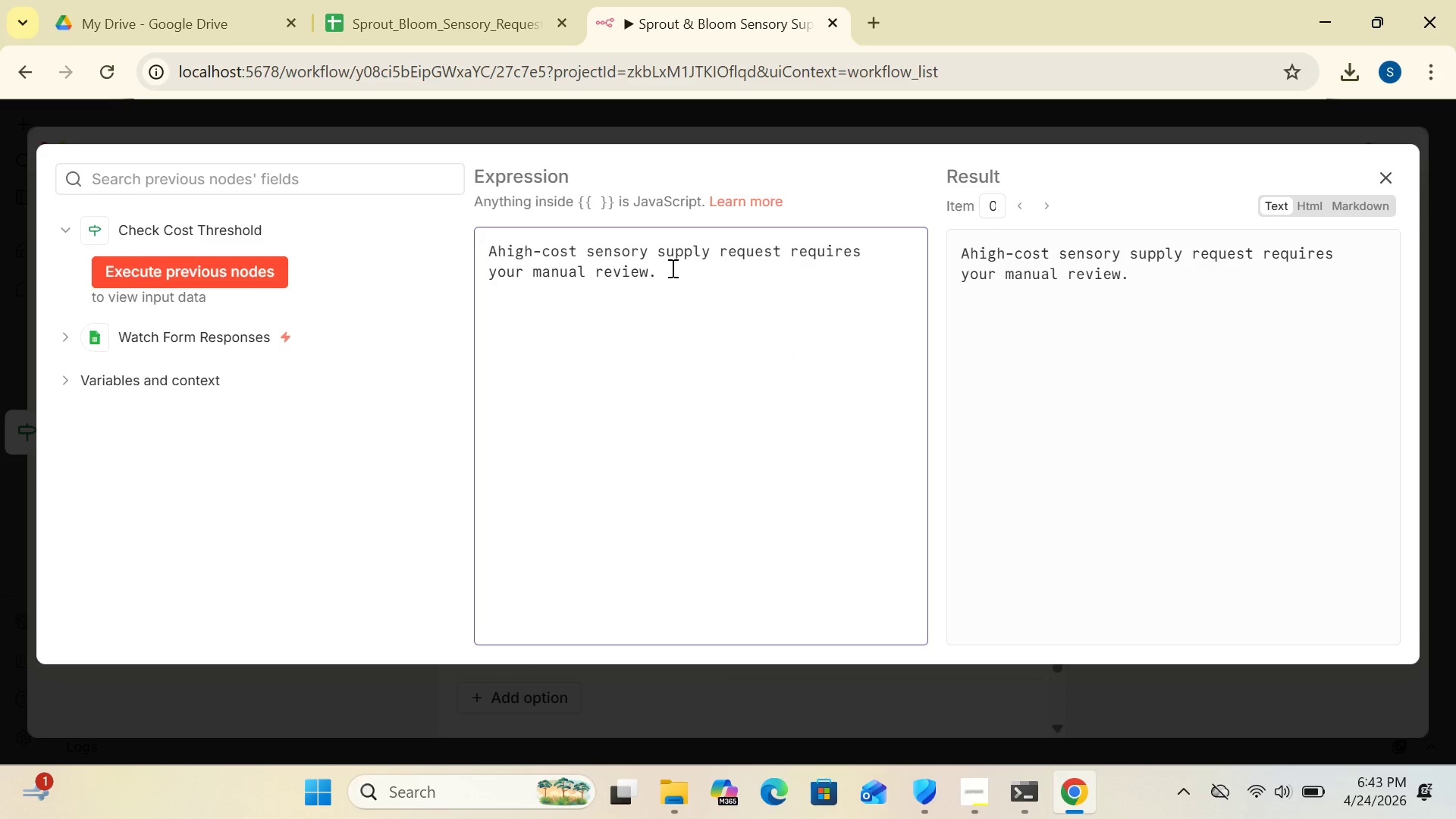 
type(Teacher Name: {{$json["Teacher Name)
 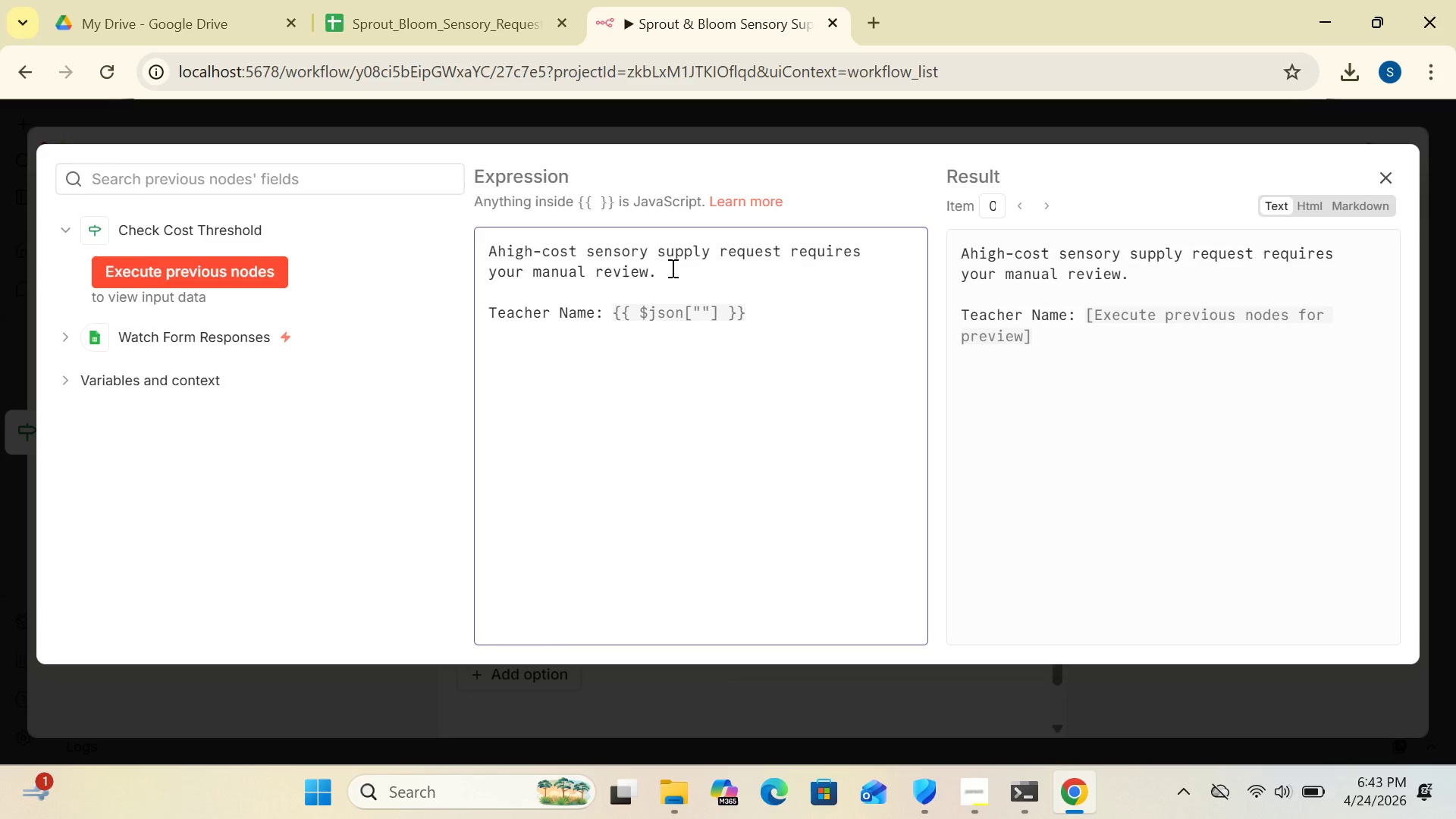 
left_click([704, 311])
 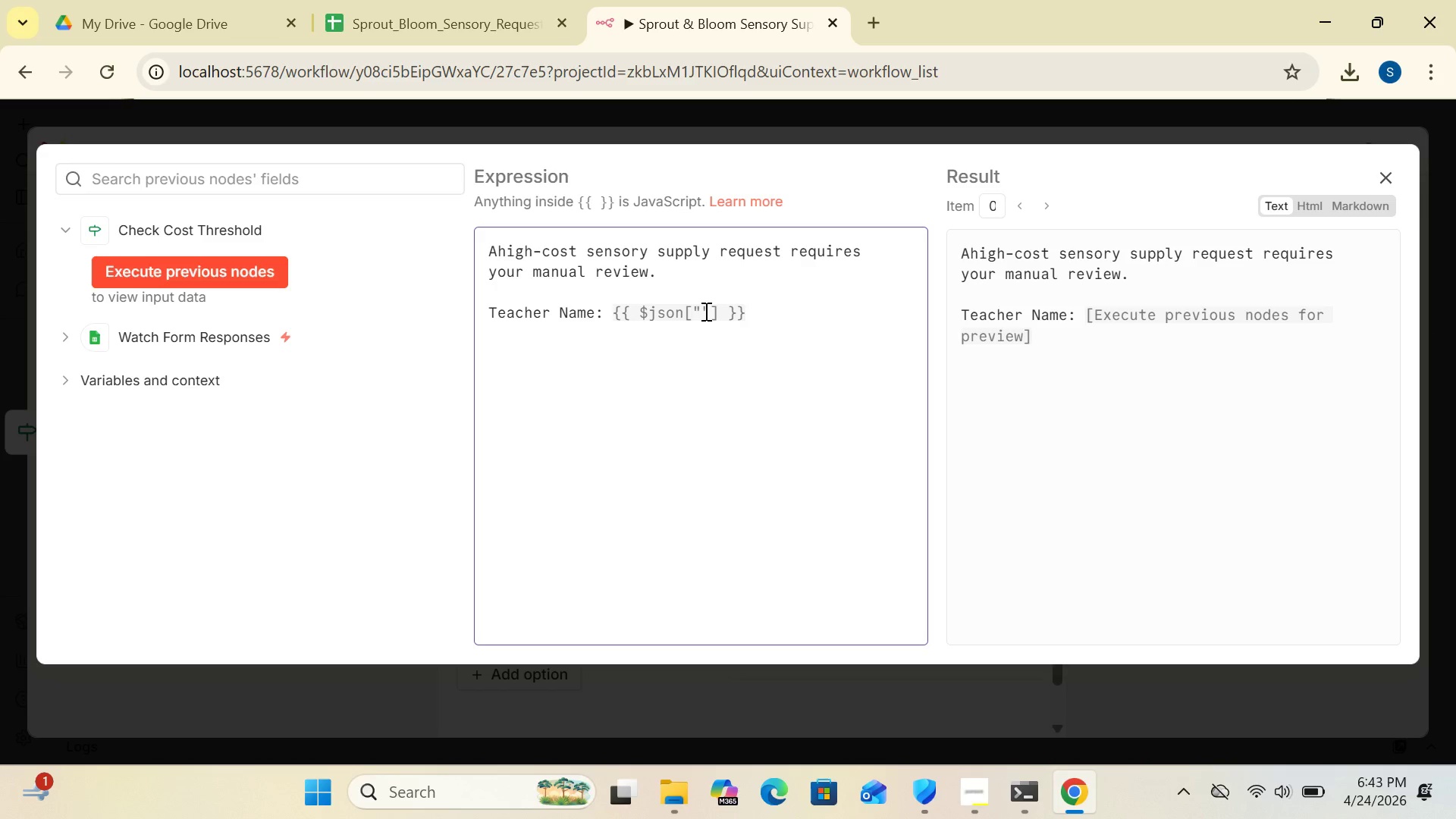 
type(Teacj)
key(Backspace)
type(her Name)
 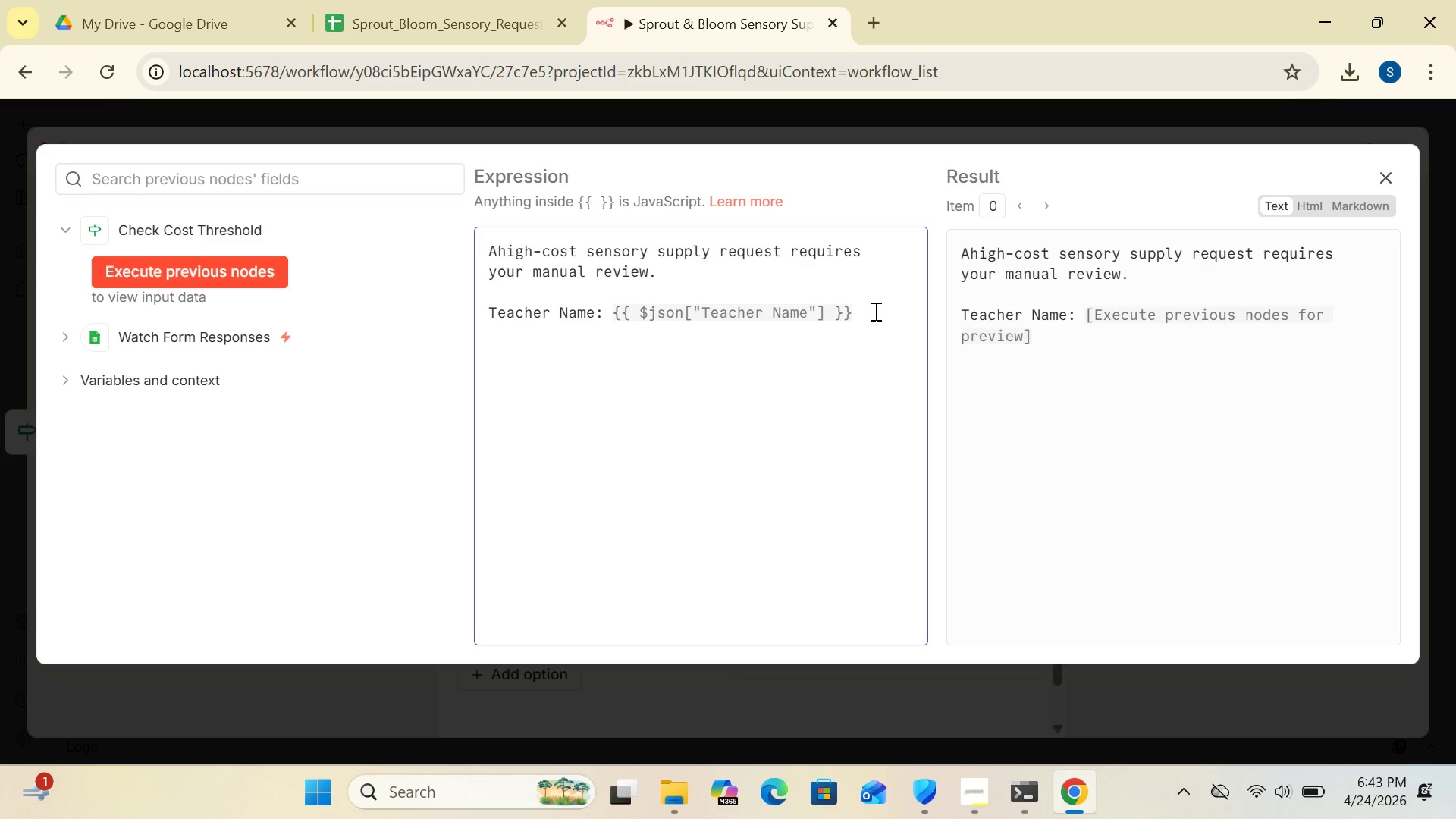 
left_click([864, 318])
 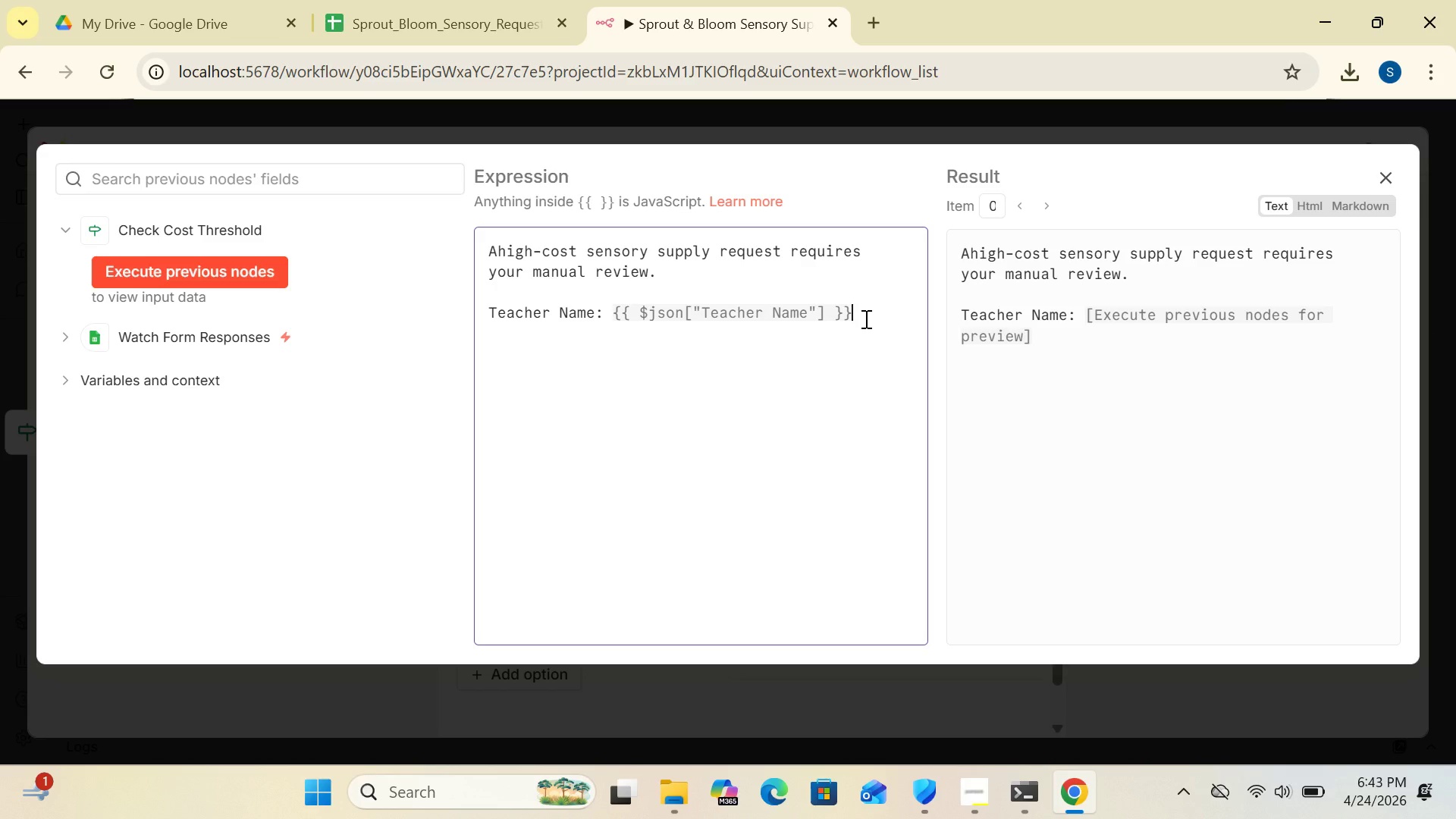 
key(Enter)
 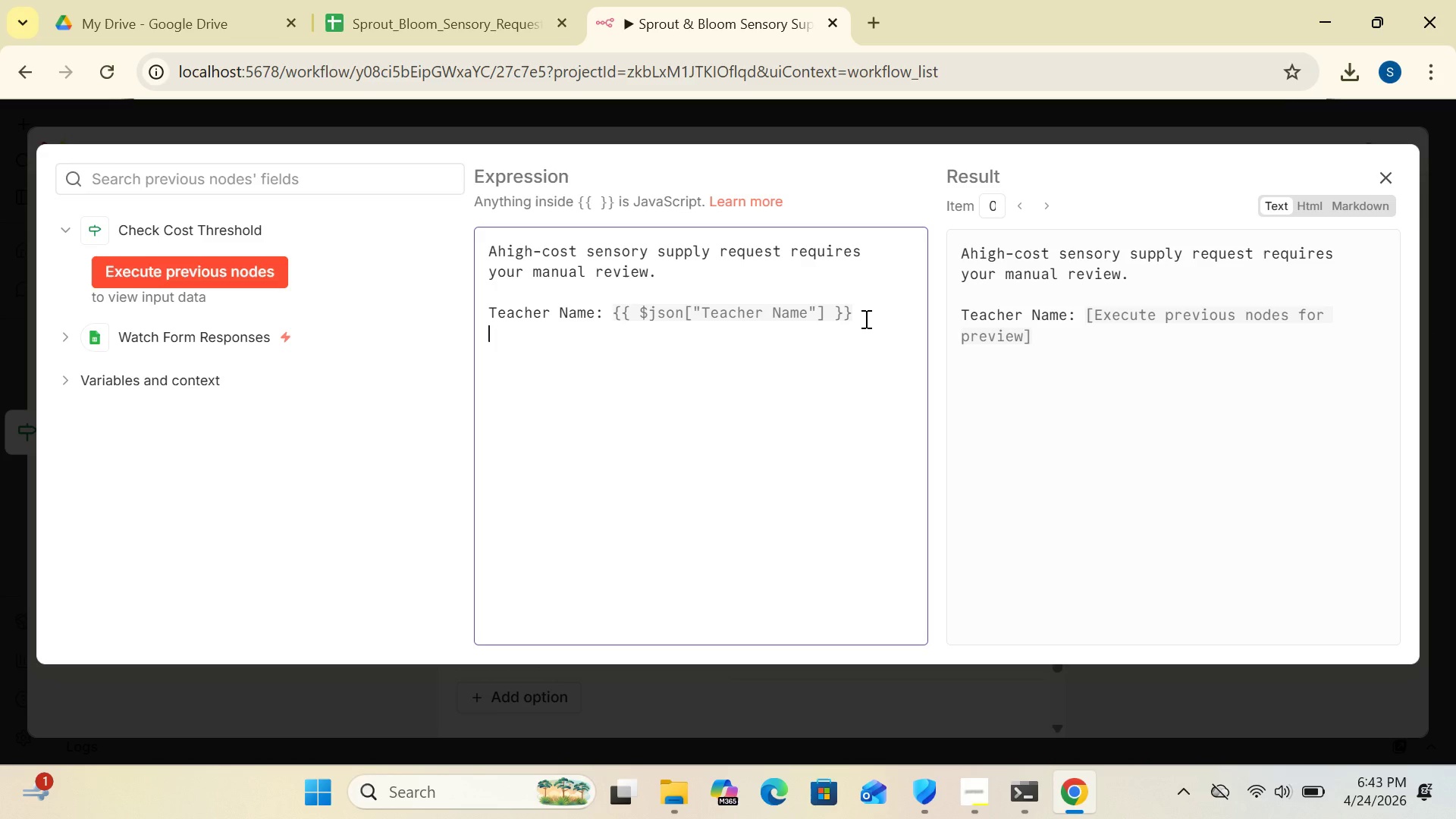 
type(ITEM )
key(Backspace)
key(Backspace)
key(Backspace)
key(Backspace)
type(tem Requested;)
key(Backspace)
type(:)
 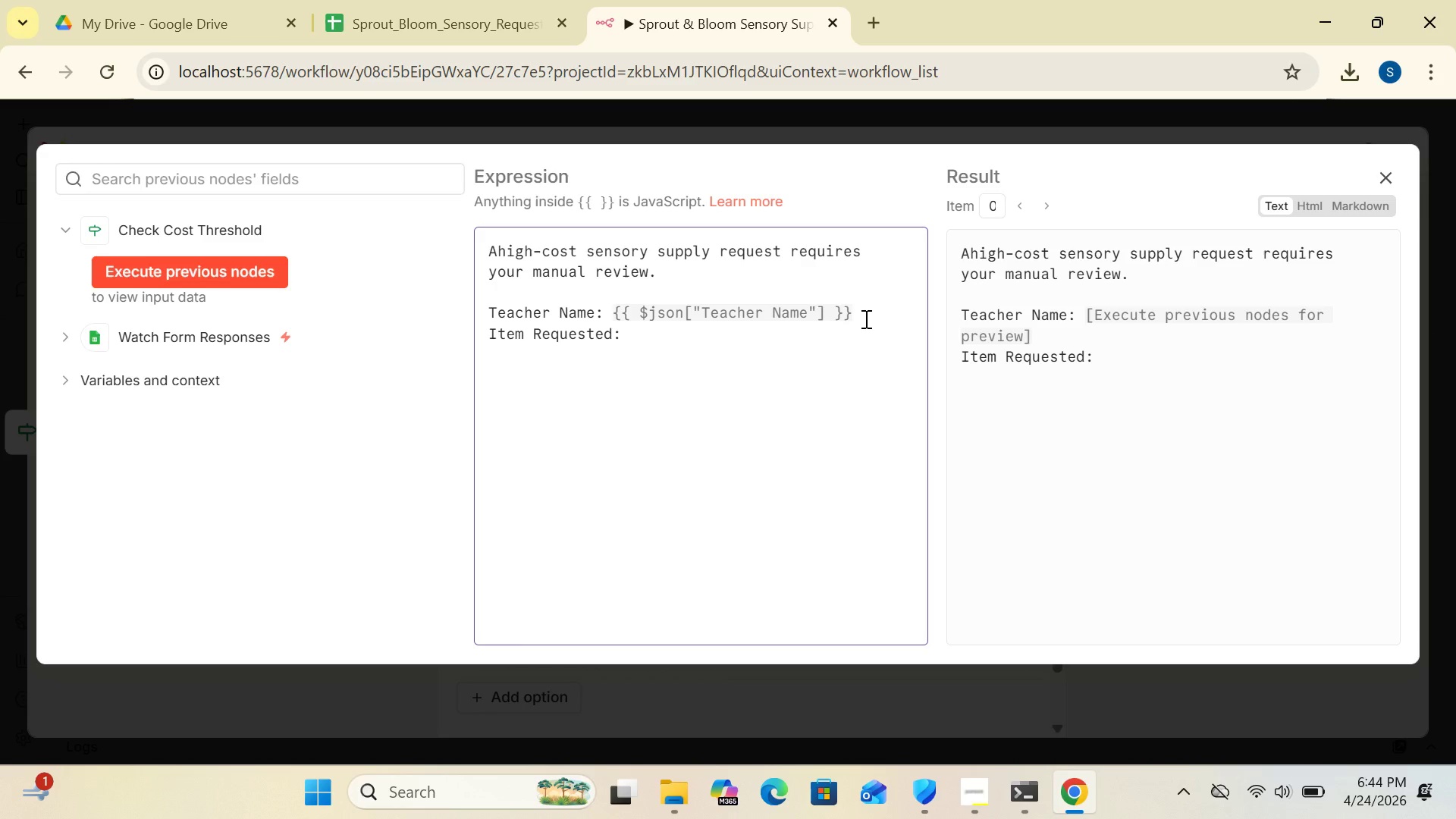 
type( {{$jsom)
key(Backspace)
type(n["ItemName)